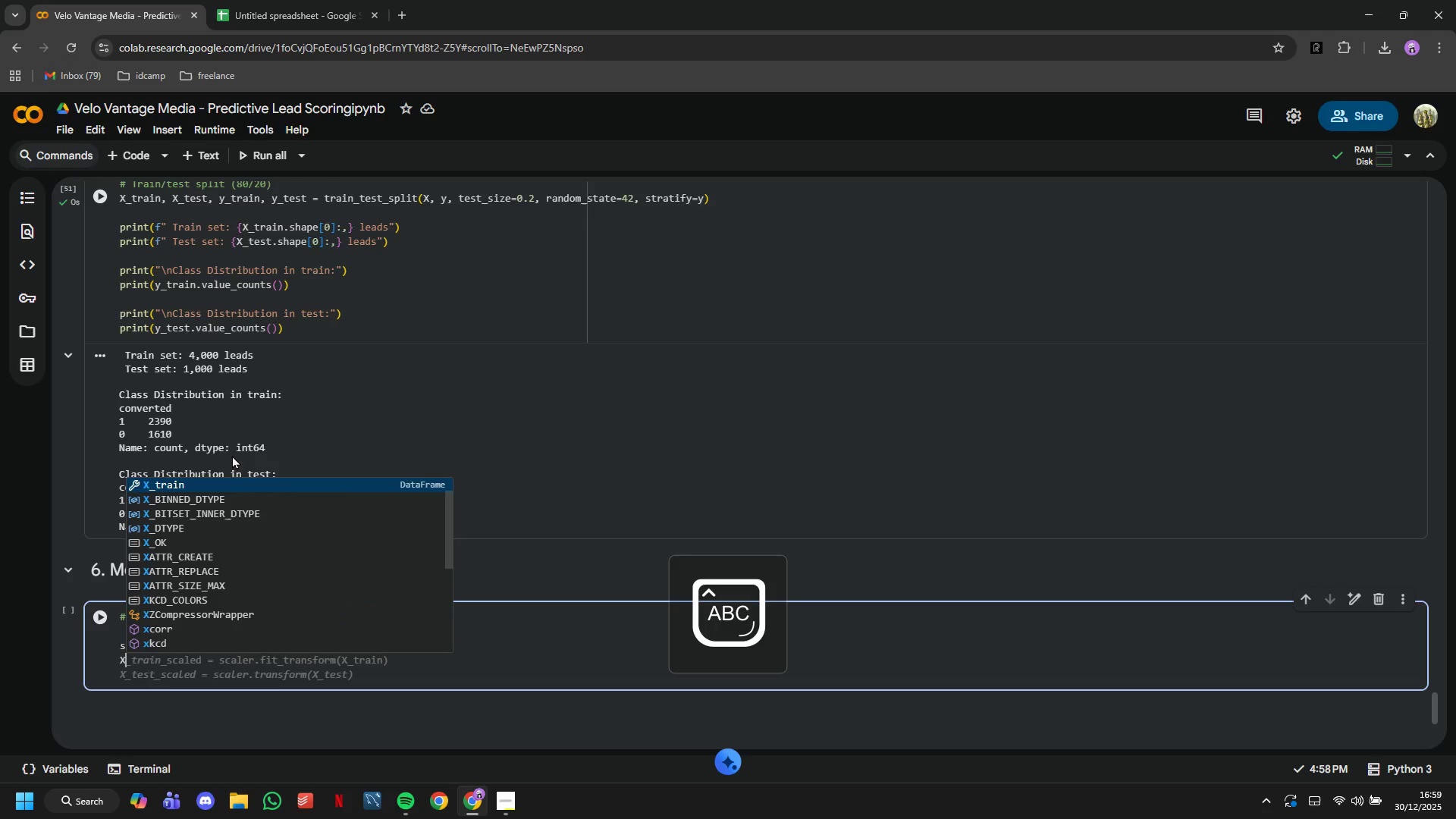 
key(CapsLock)
 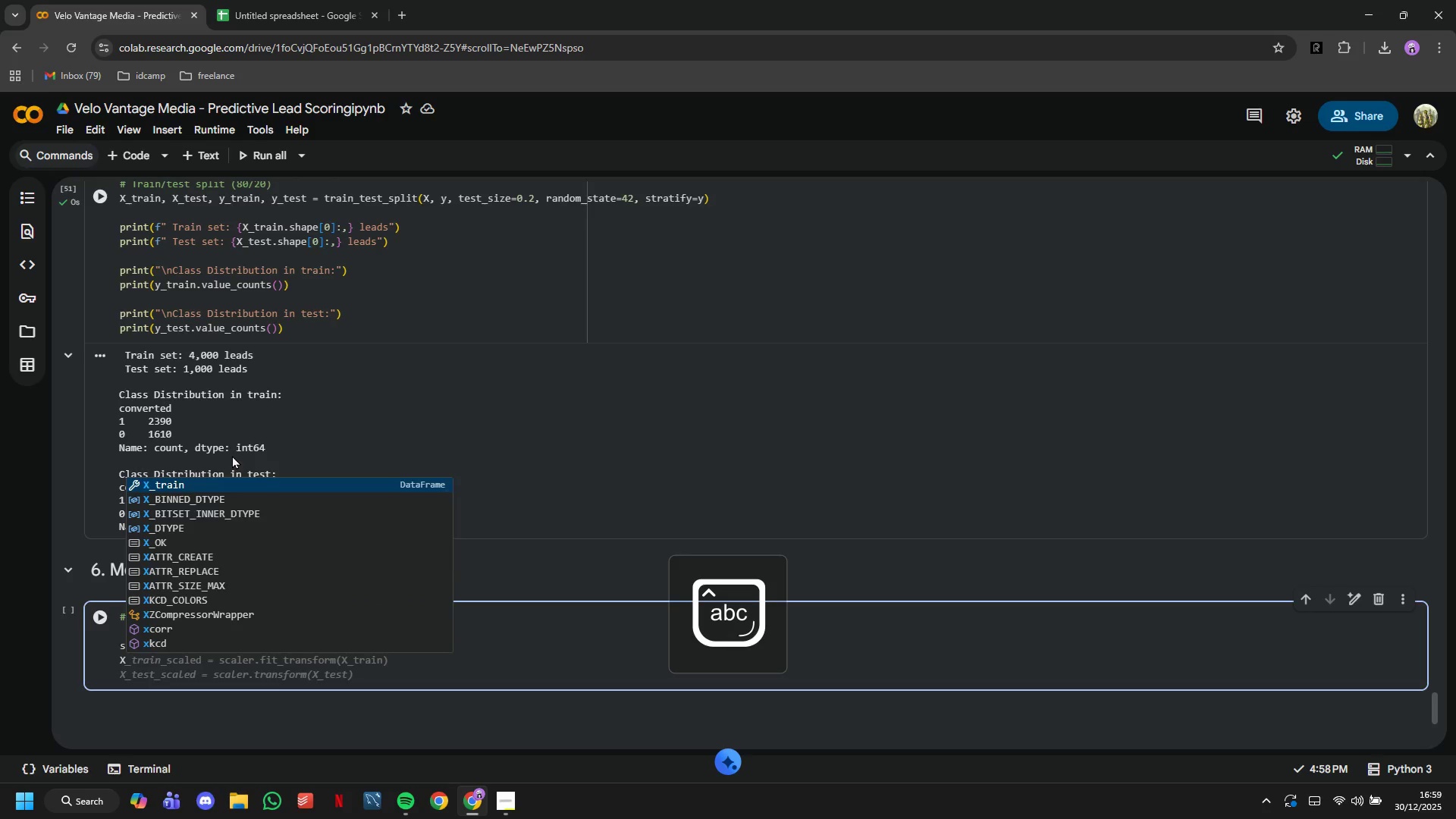 
key(Tab)
 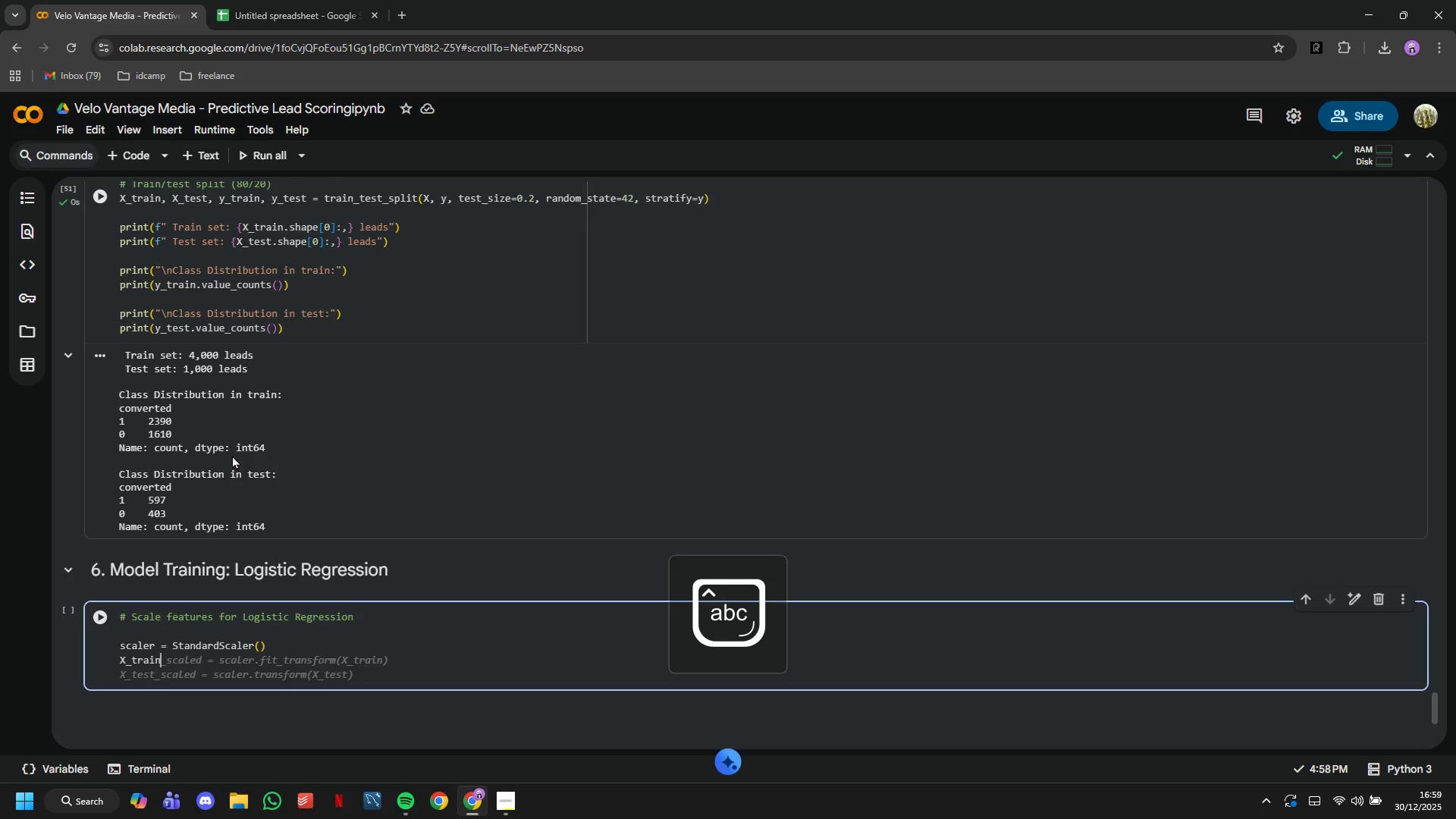 
key(Tab)